 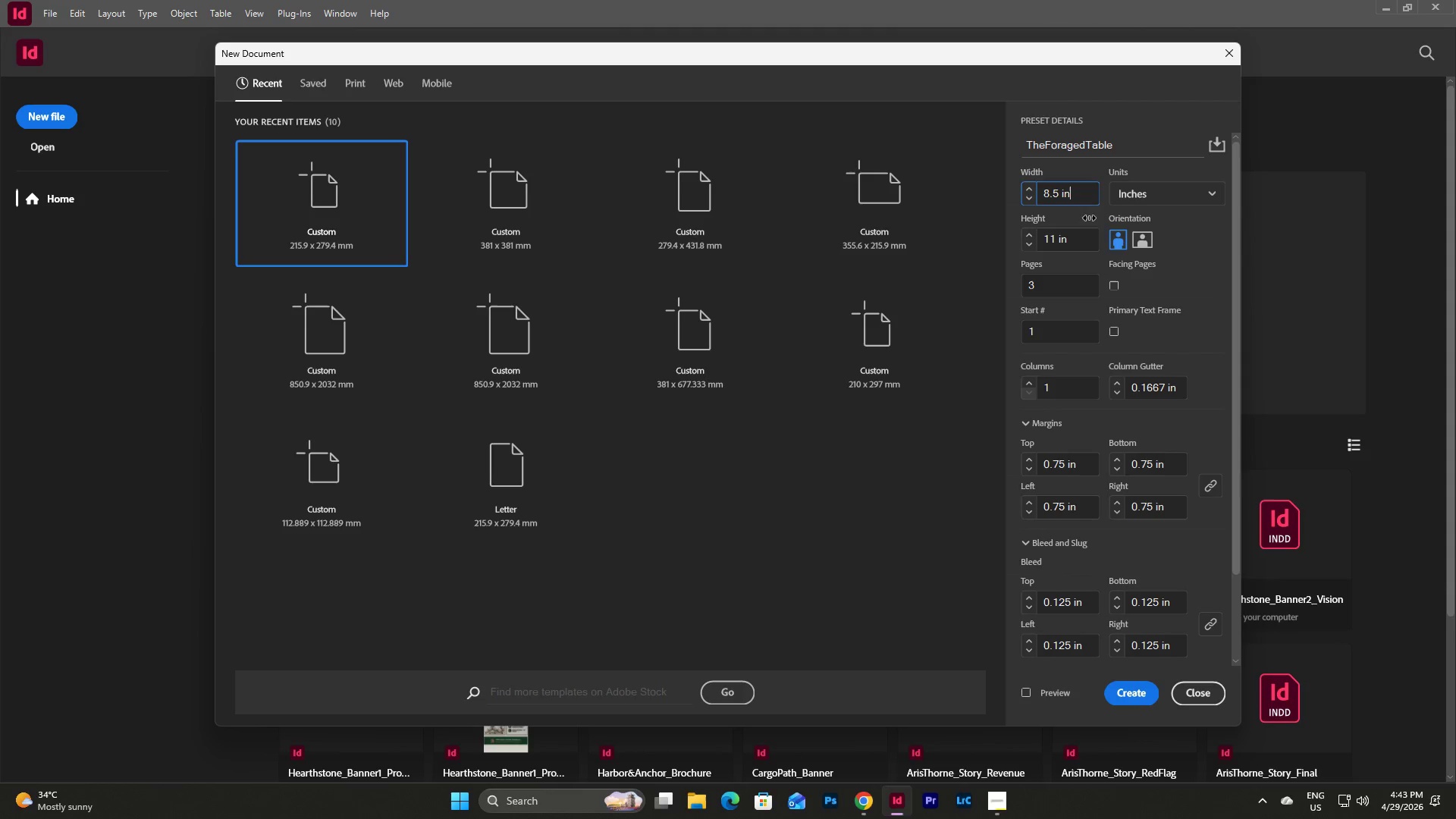 
left_click([1089, 240])
 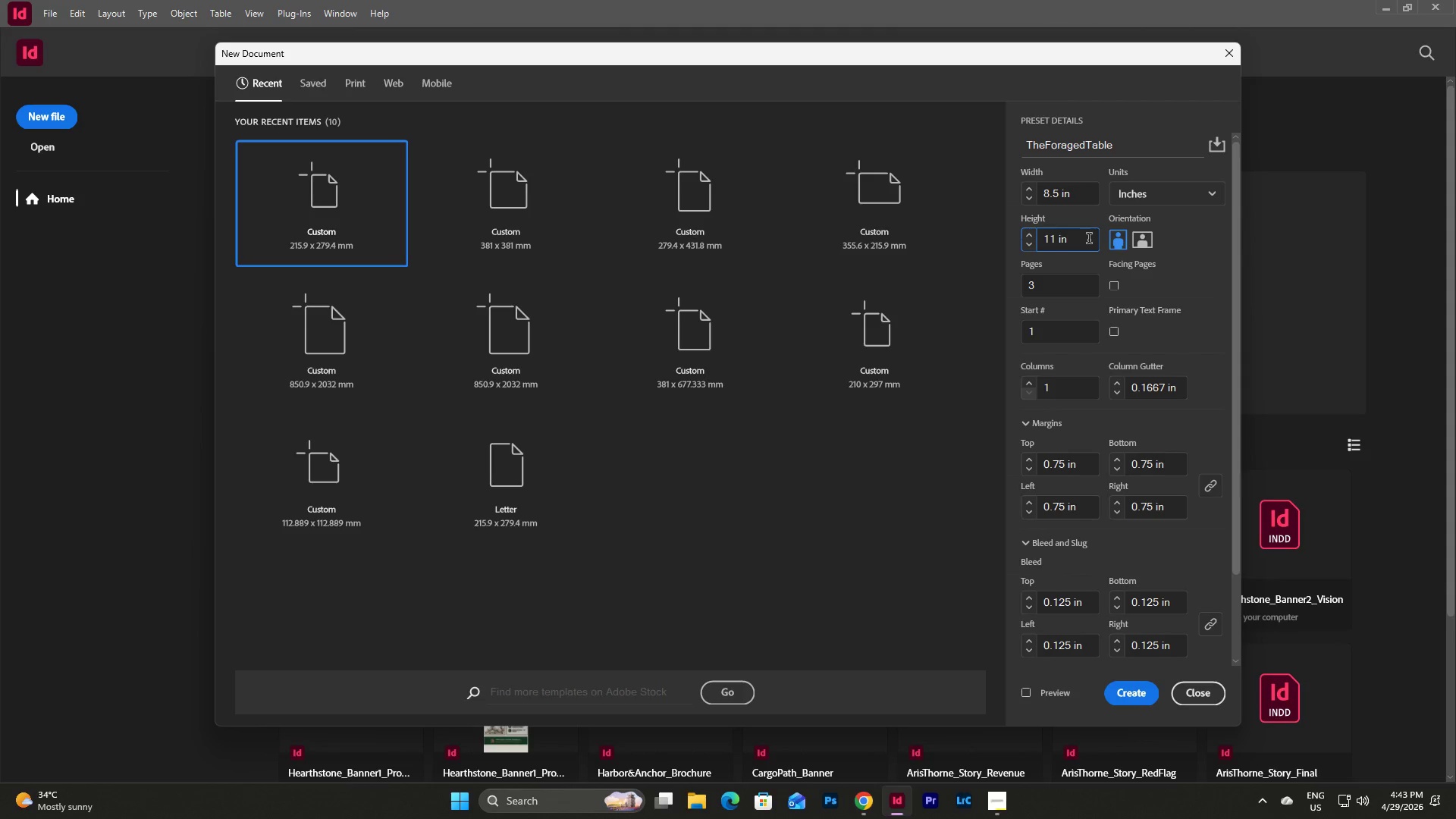 
scroll: coordinate [1089, 240], scroll_direction: down, amount: 1.0
 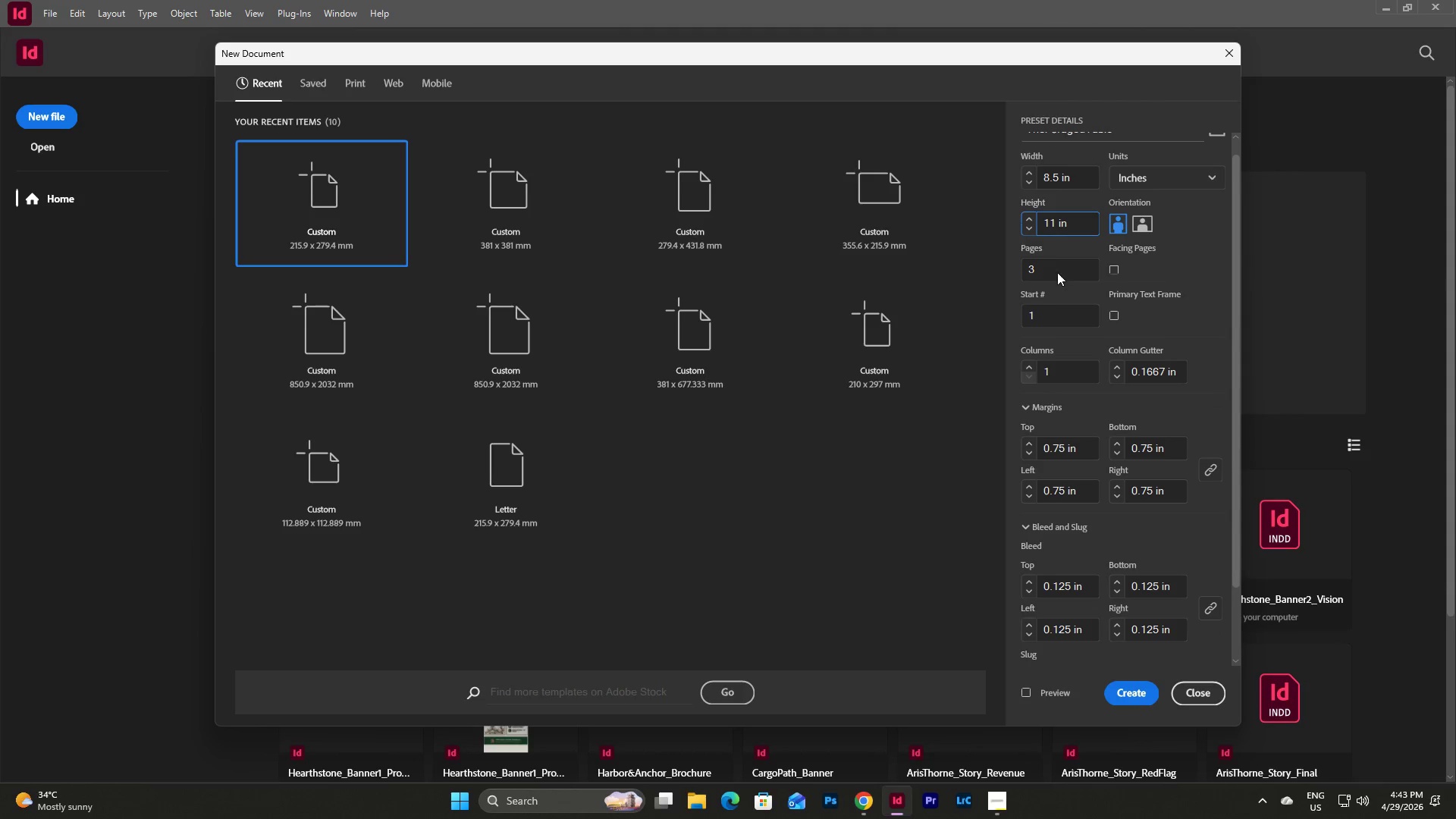 
left_click([1057, 272])
 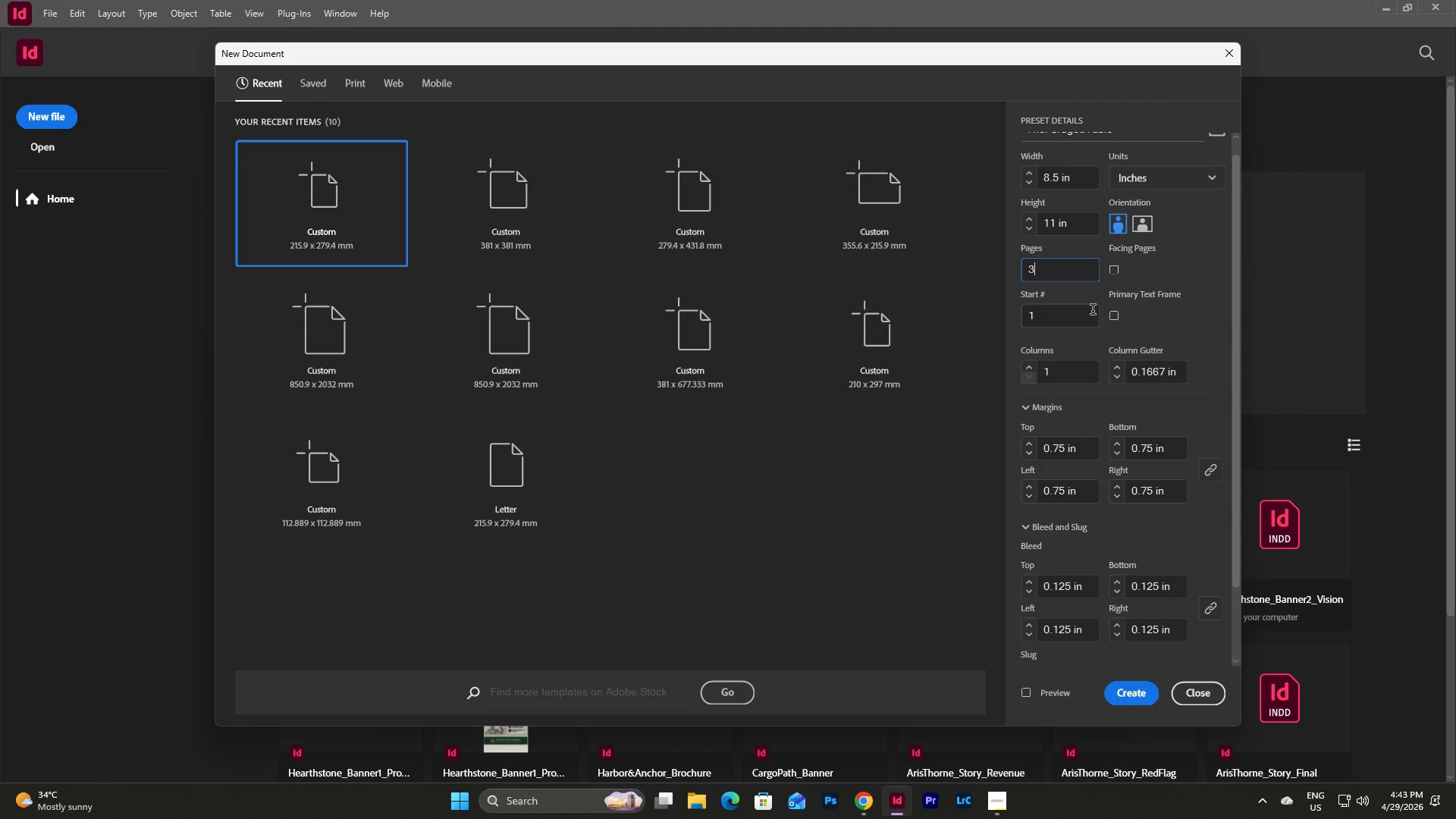 
scroll: coordinate [1093, 311], scroll_direction: down, amount: 4.0
 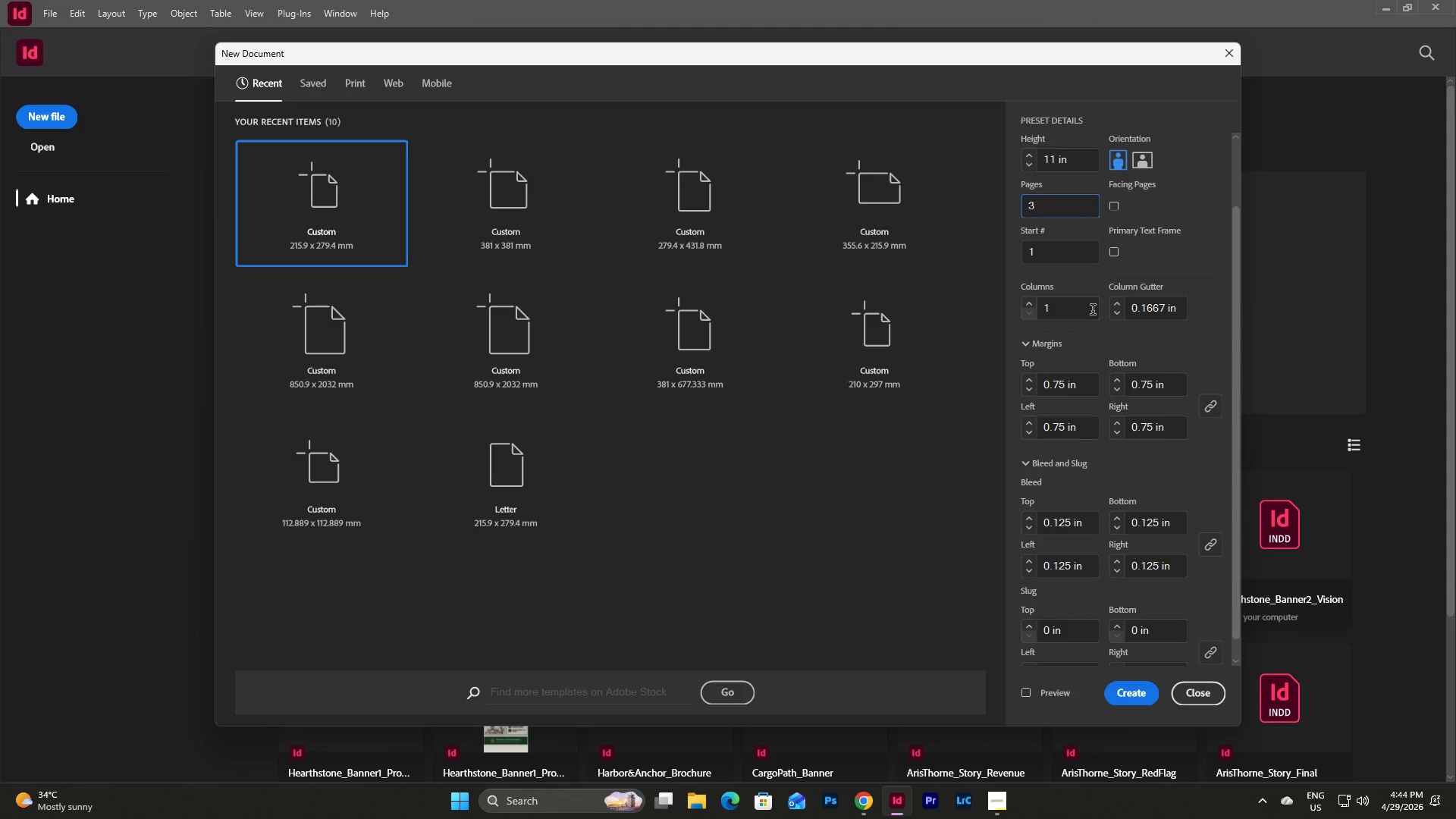 
left_click([1078, 388])
 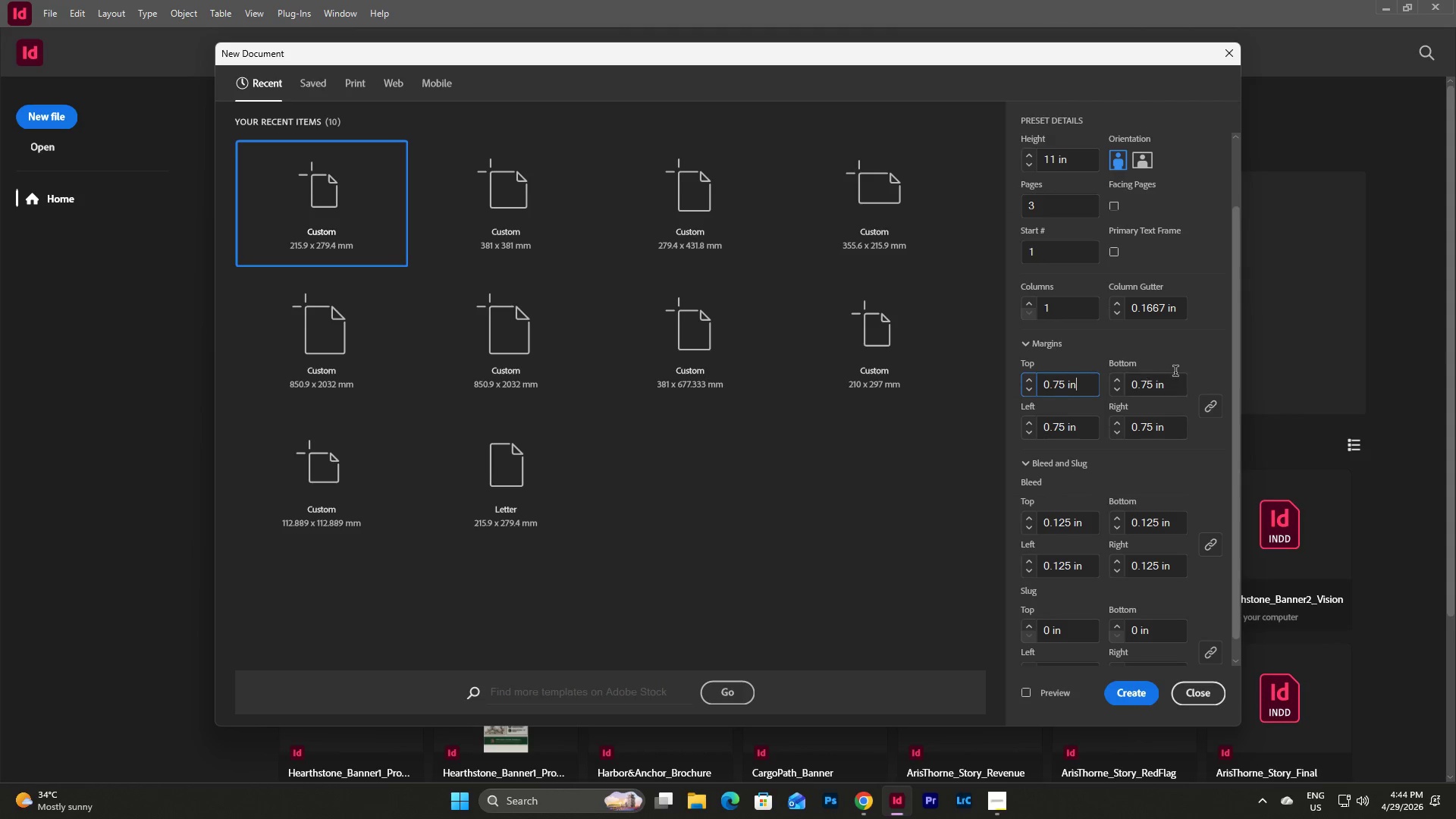 
scroll: coordinate [1138, 517], scroll_direction: down, amount: 9.0
 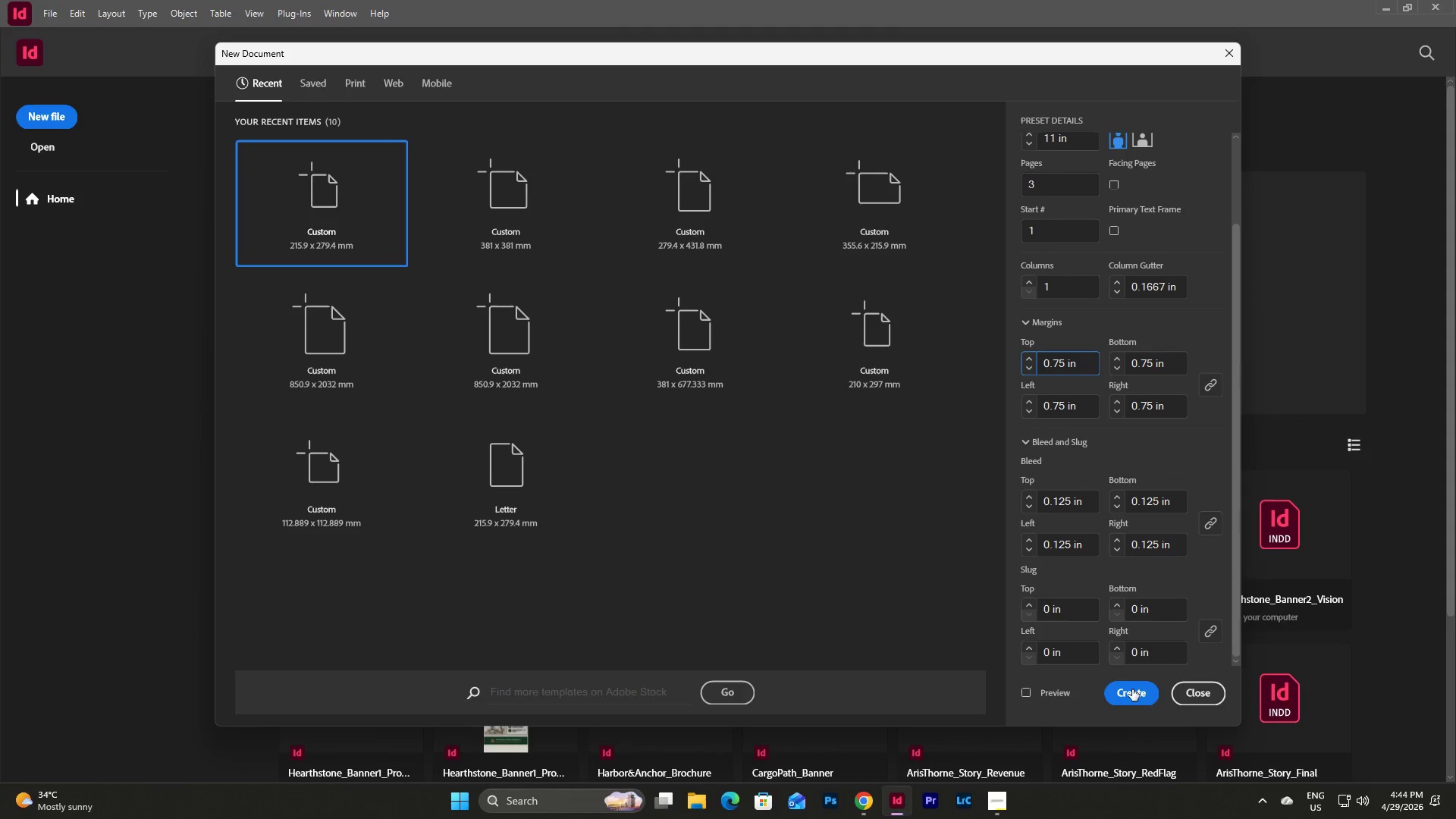 
left_click([1132, 693])
 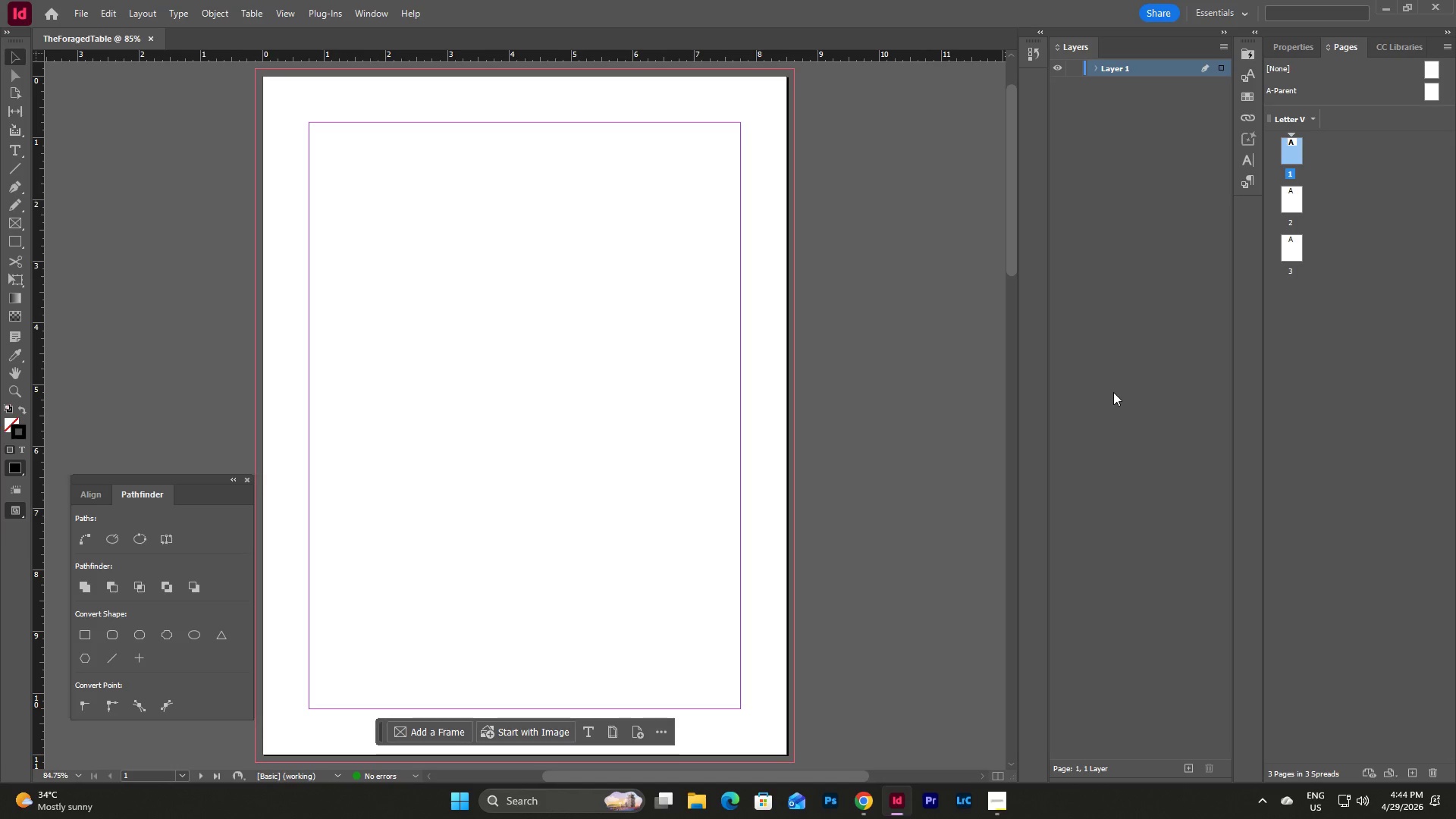 
wait(5.3)
 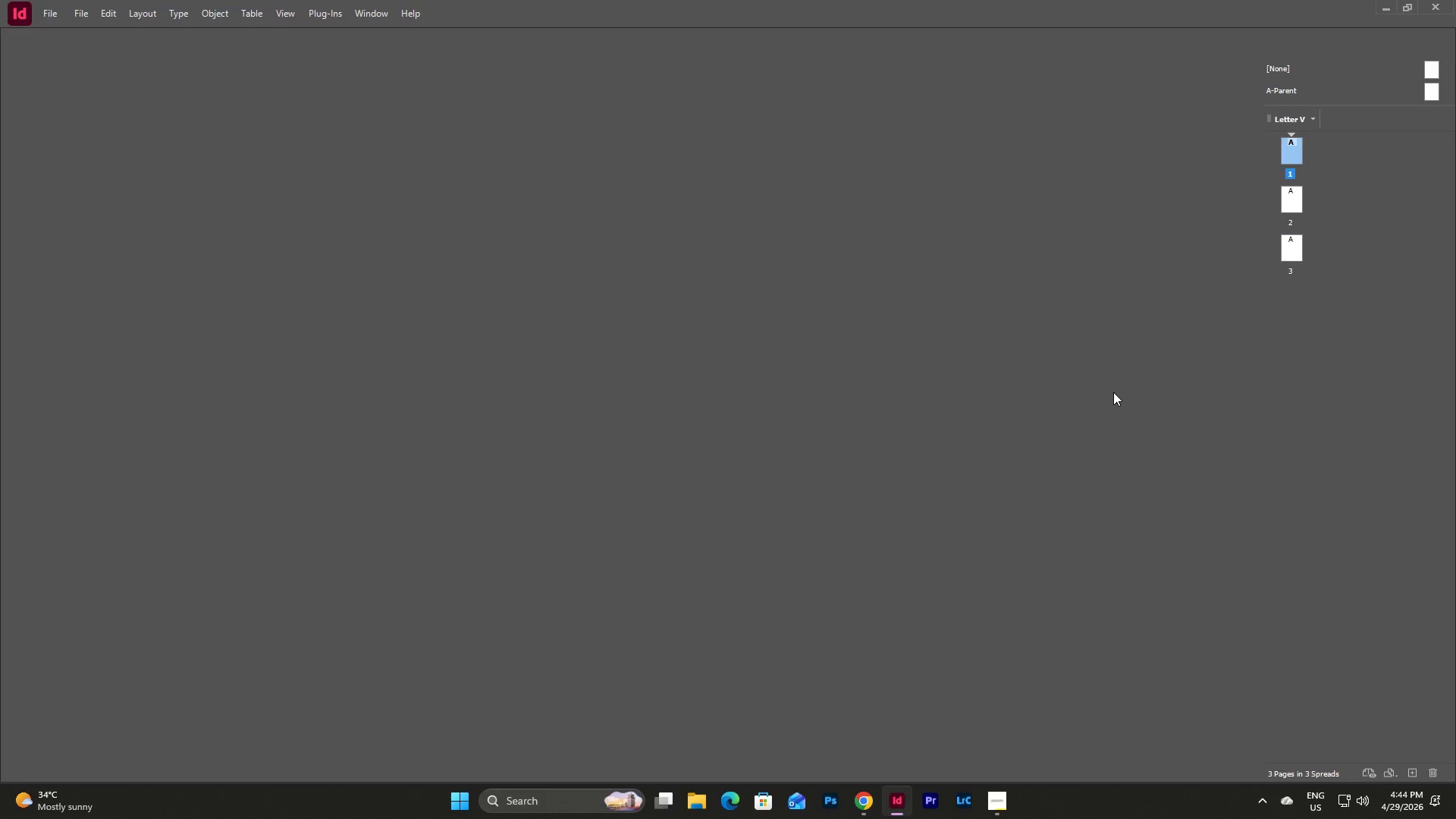 
left_click([84, 11])
 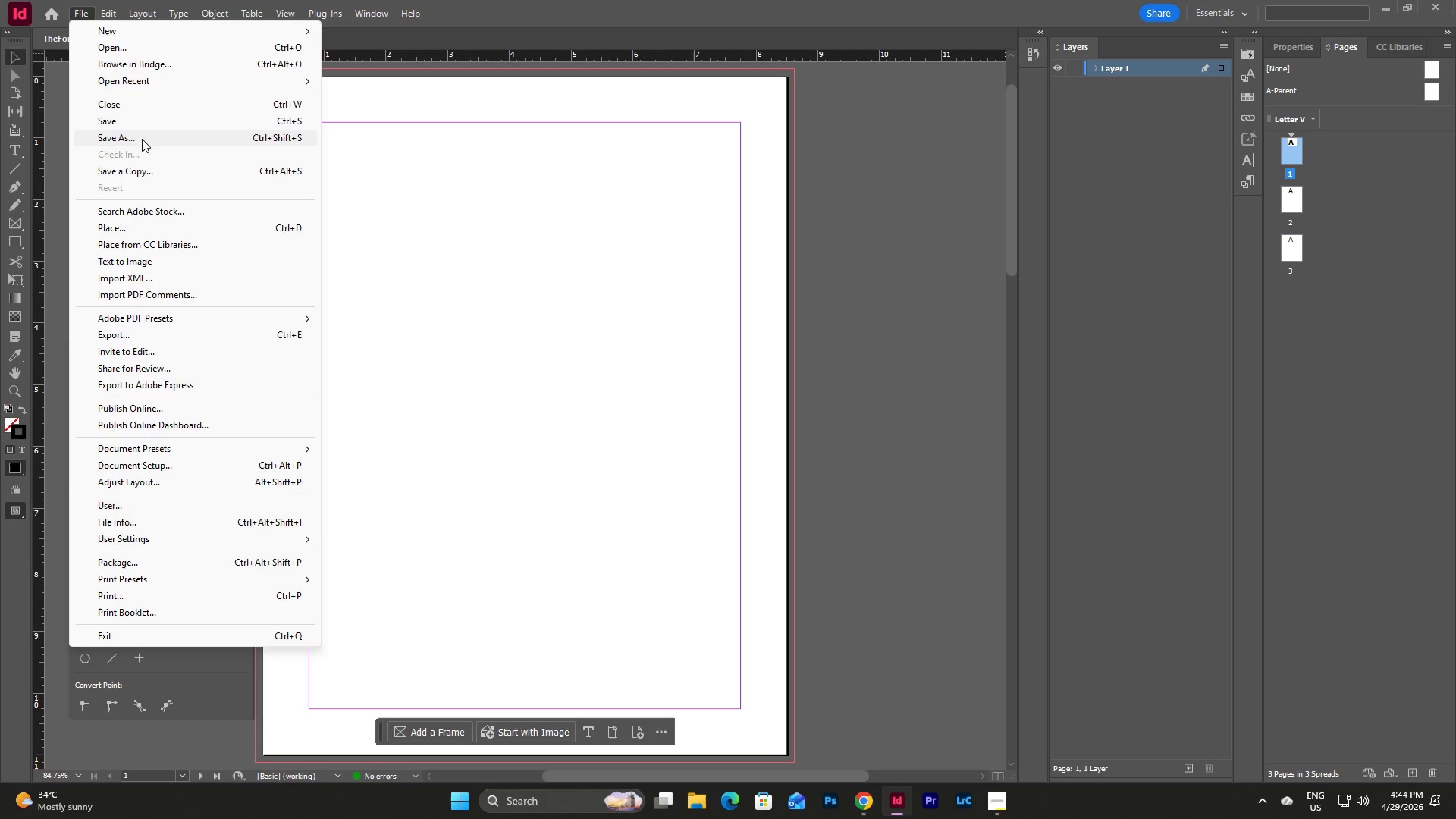 
left_click([143, 130])
 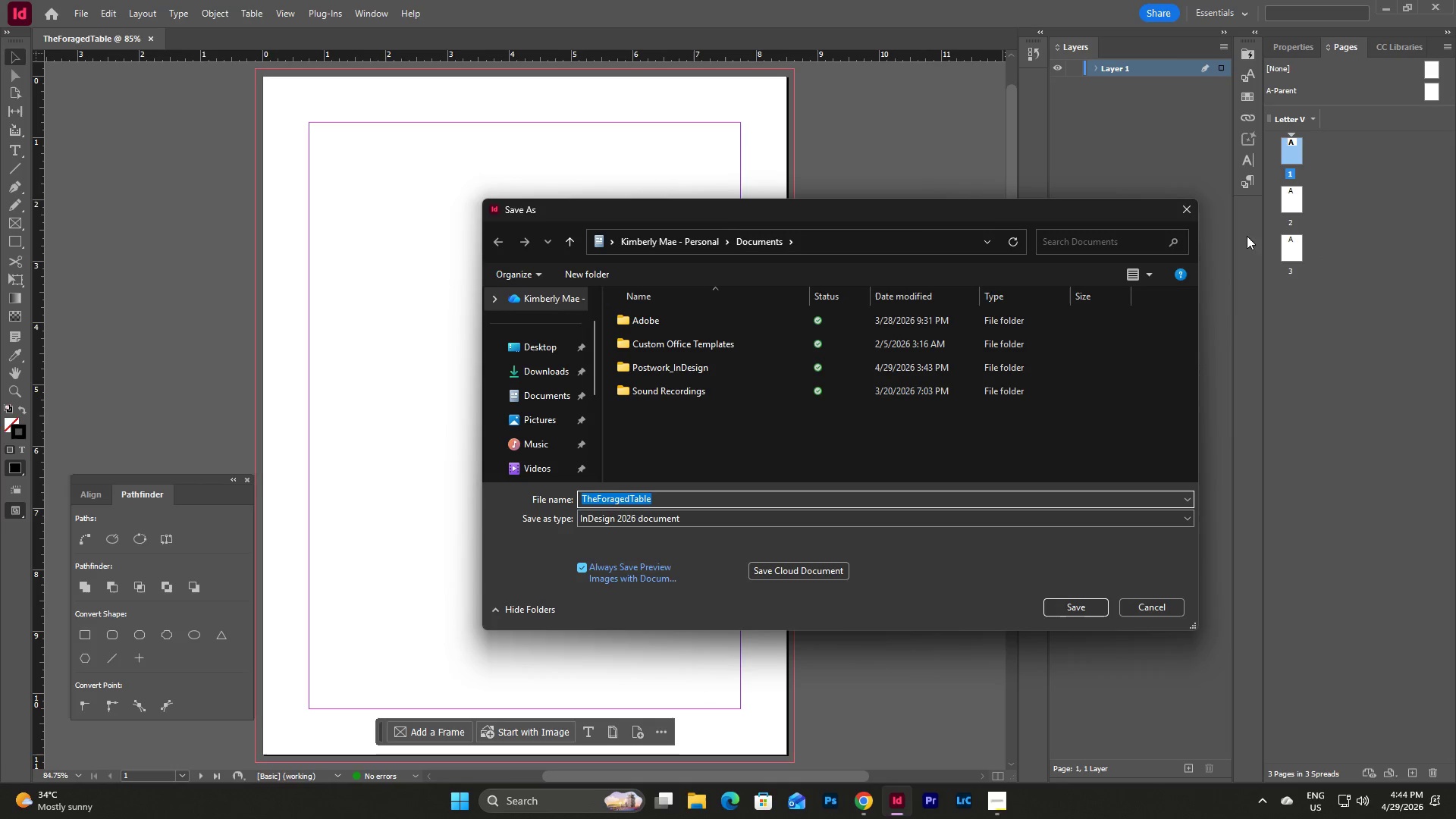 
left_click([1194, 212])
 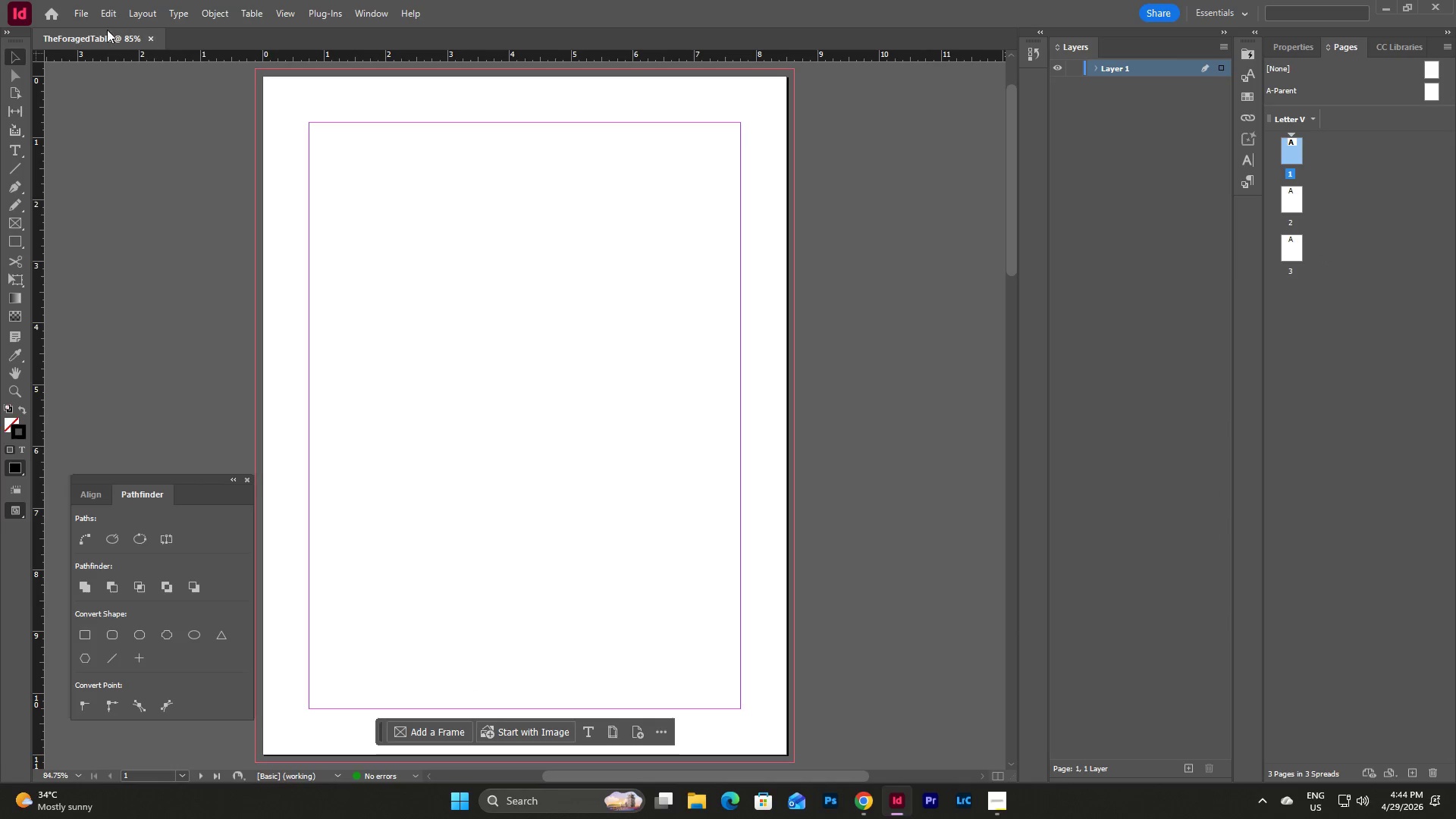 
left_click([80, 9])
 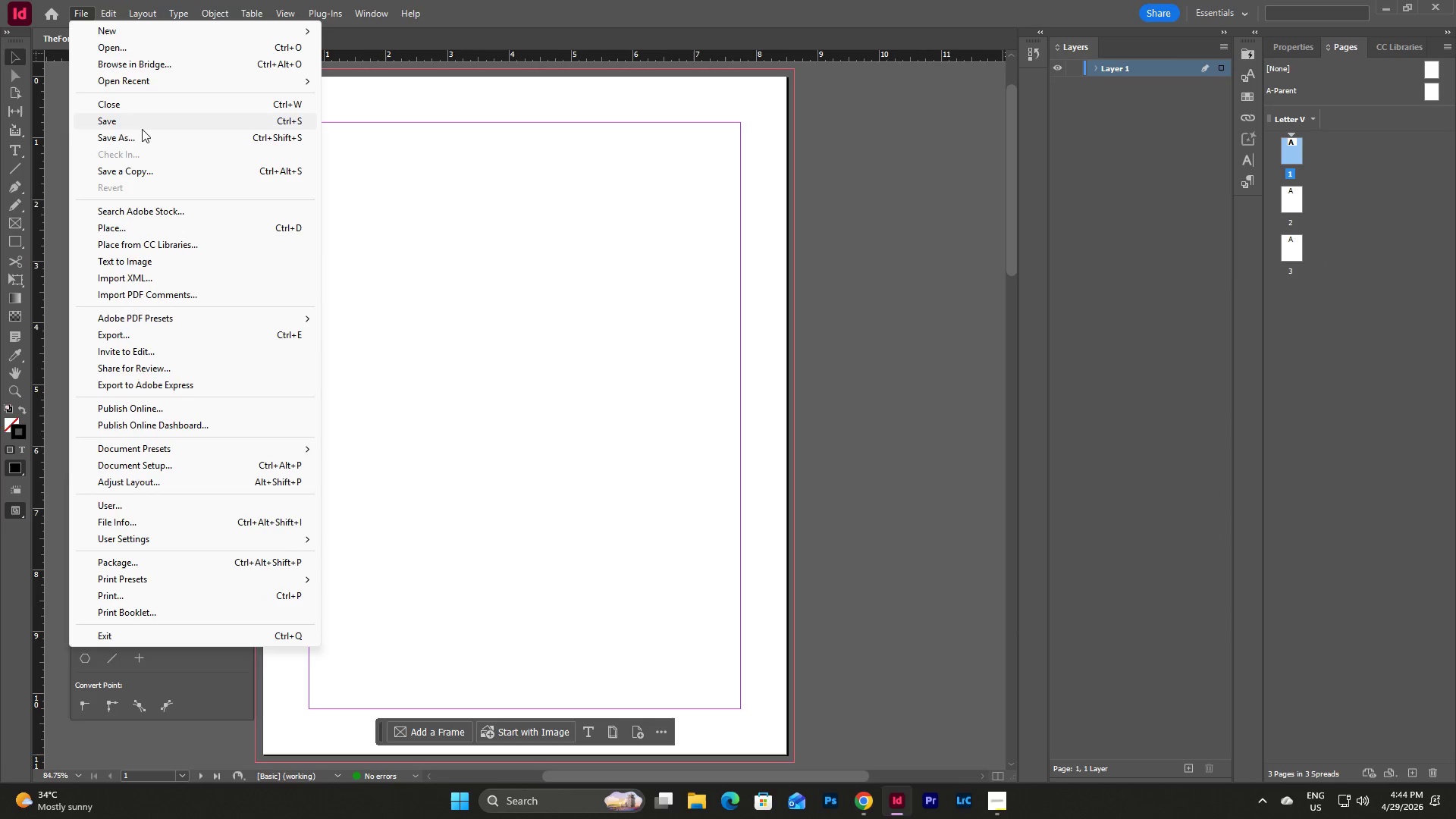 
left_click([142, 121])
 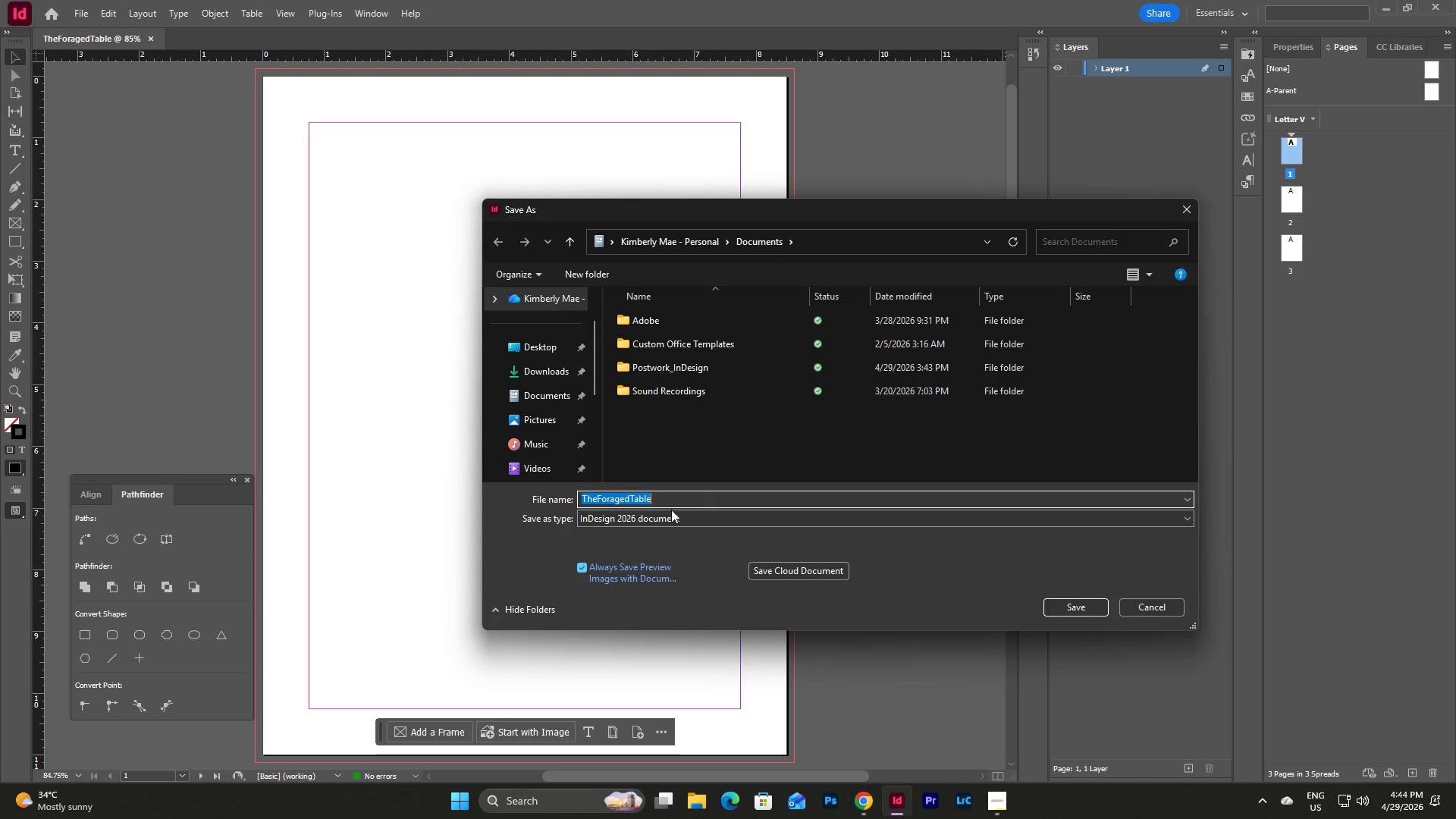 
left_click([654, 497])
 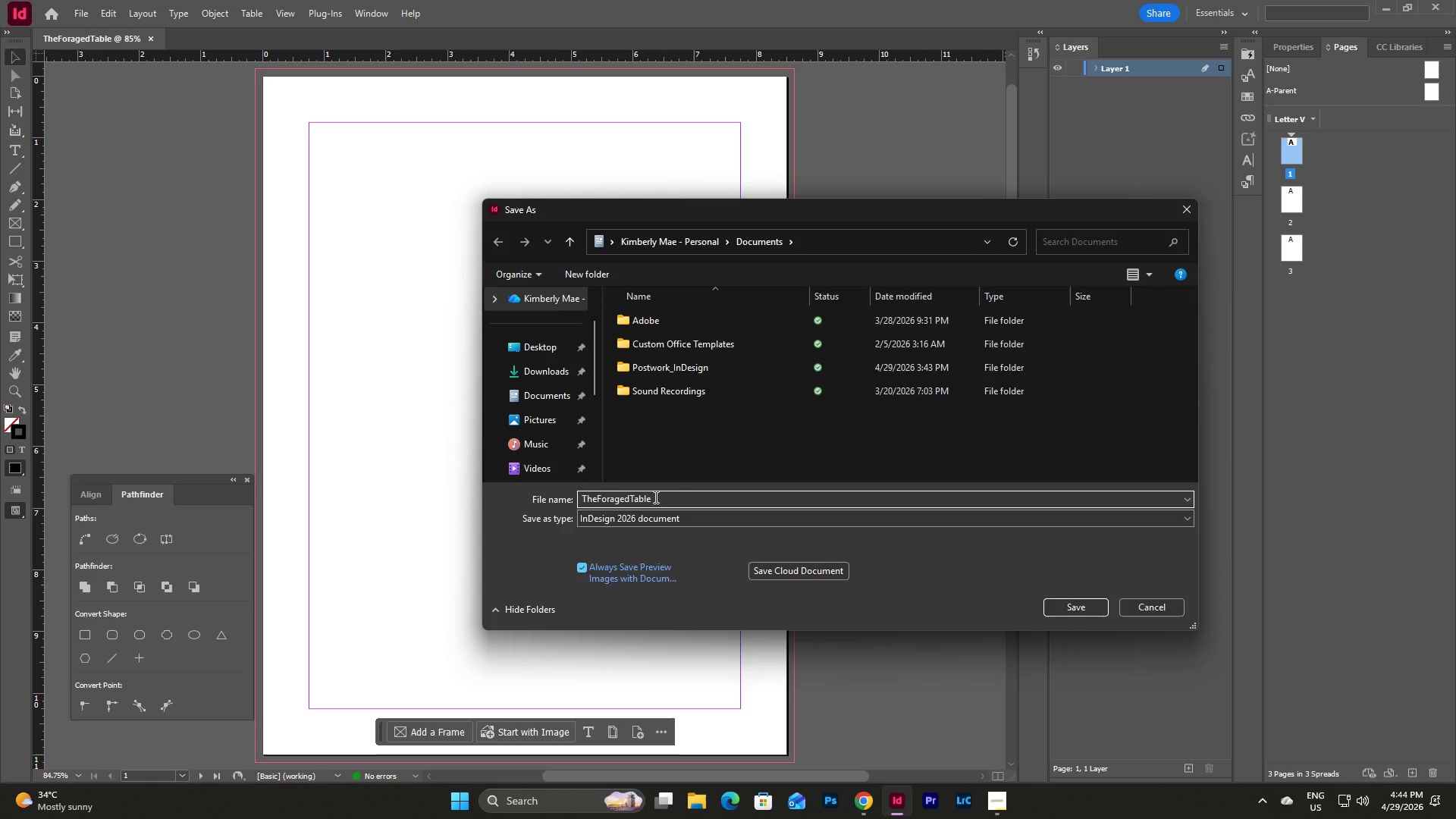 
key(Shift+Minus)
 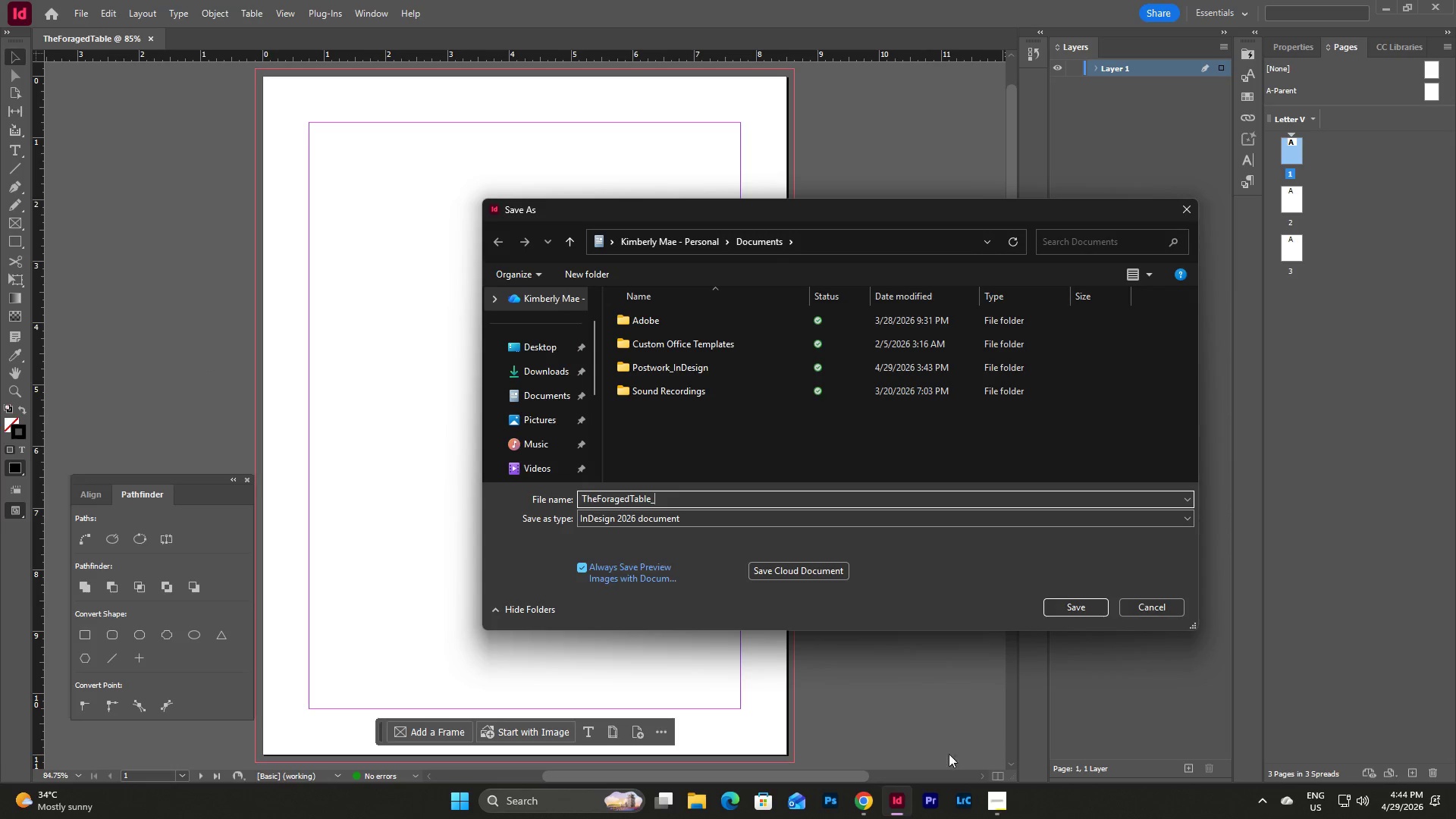 
left_click([993, 801])